 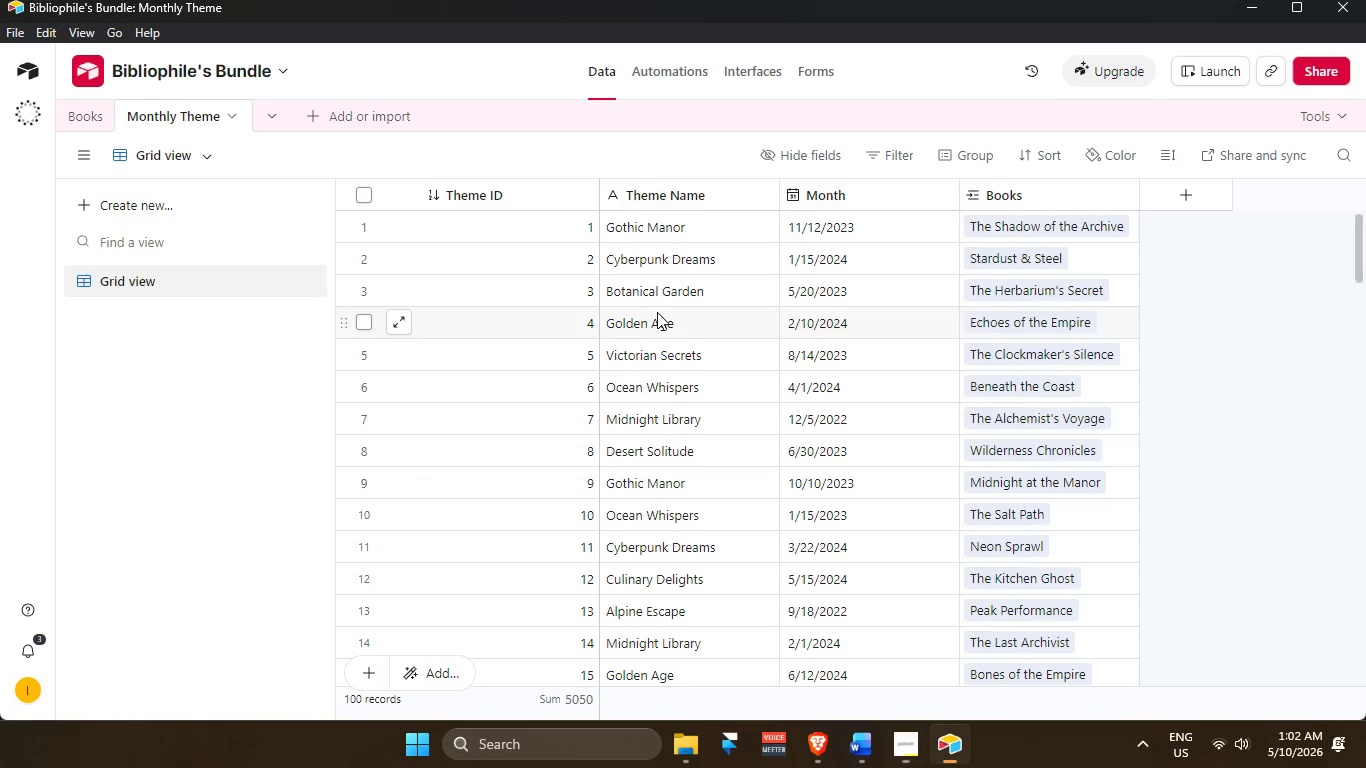 
left_click([222, 378])
 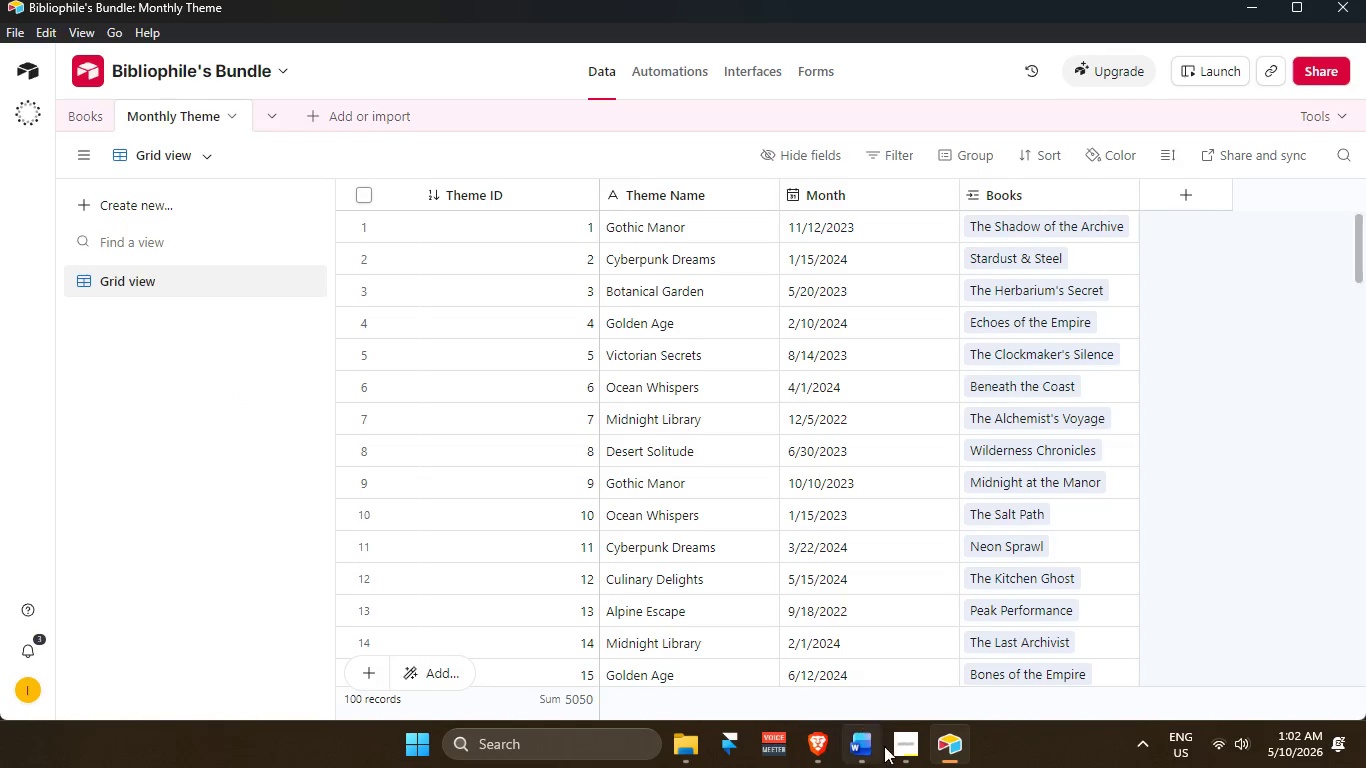 
left_click([909, 755])
 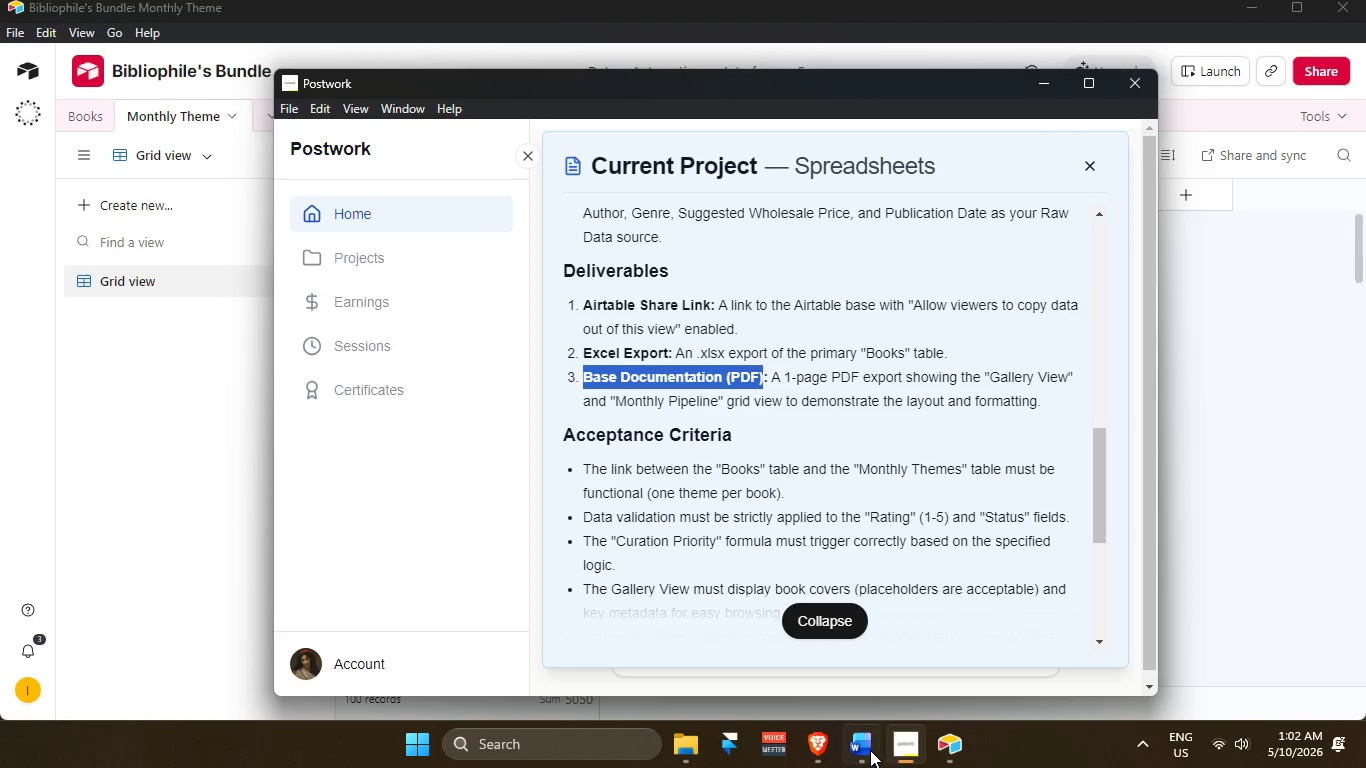 
left_click([869, 750])
 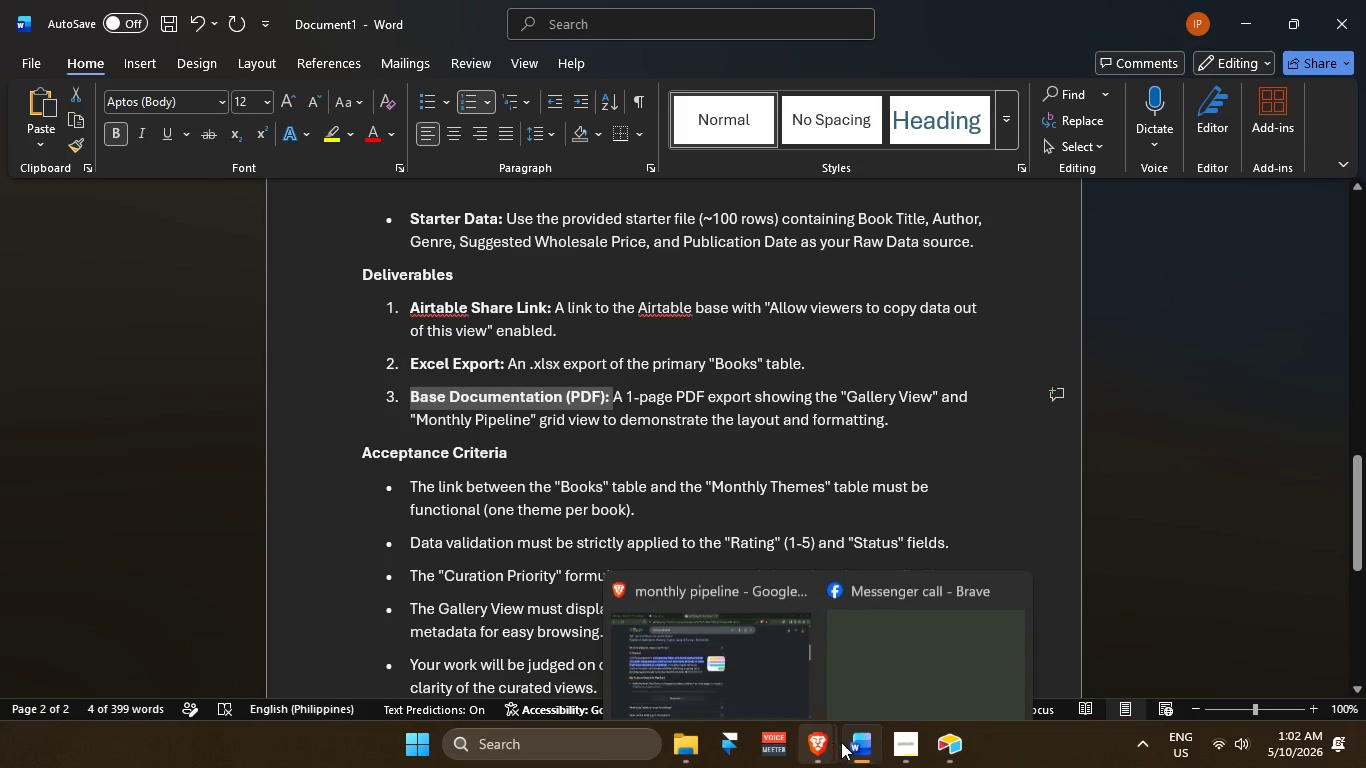 